 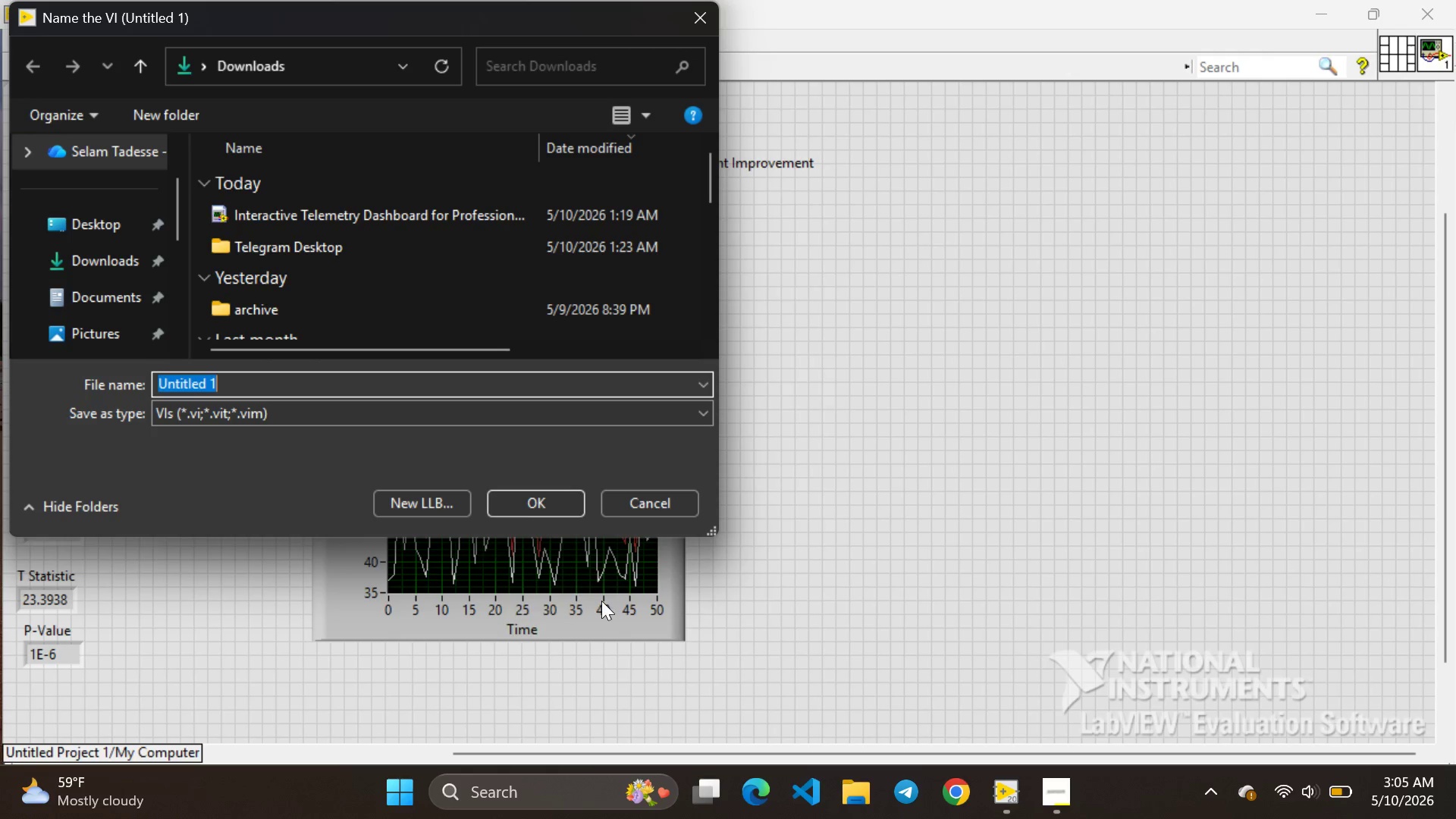 
key(Backspace)
 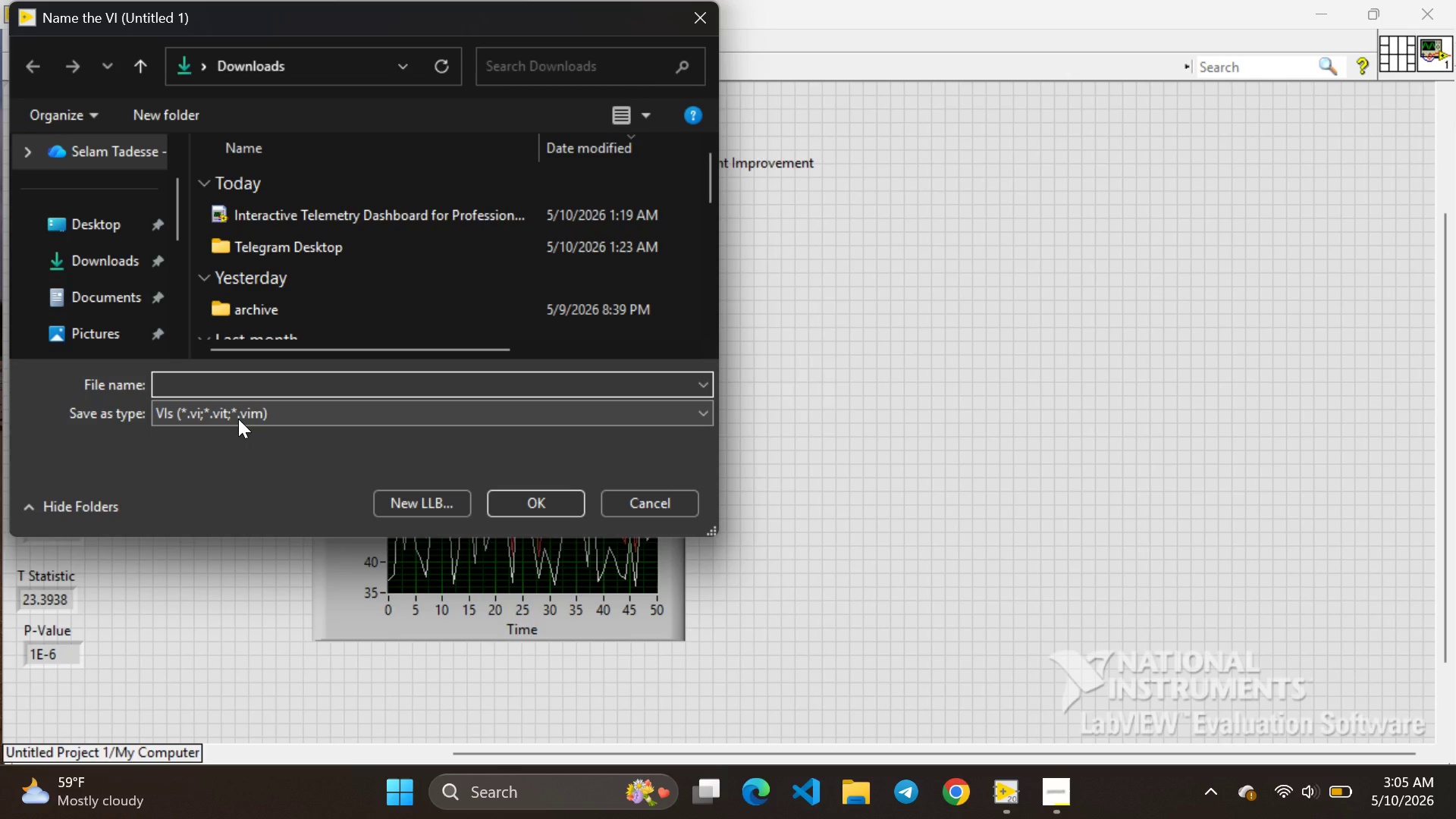 
key(Control+V)
 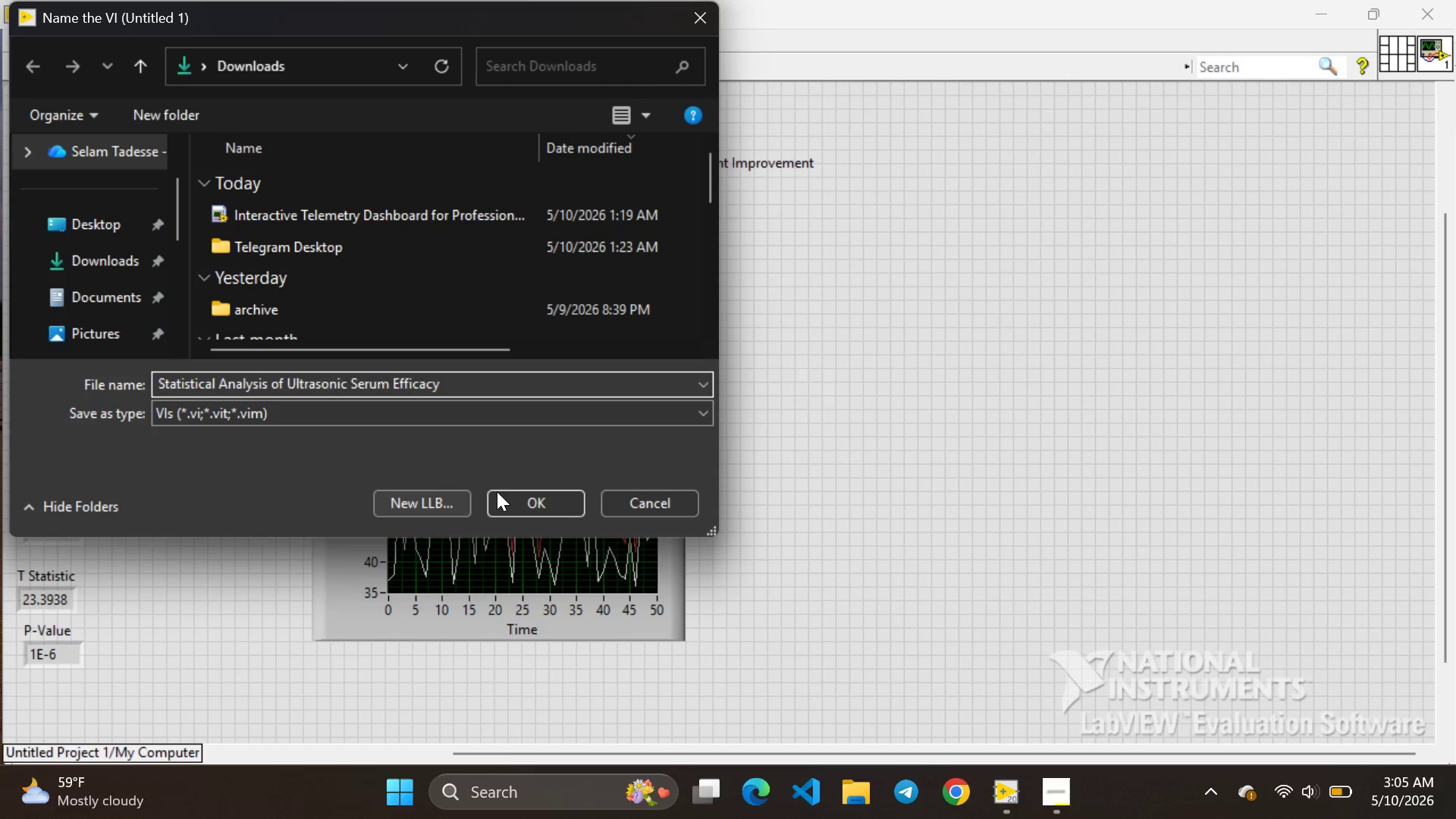 
left_click([510, 491])
 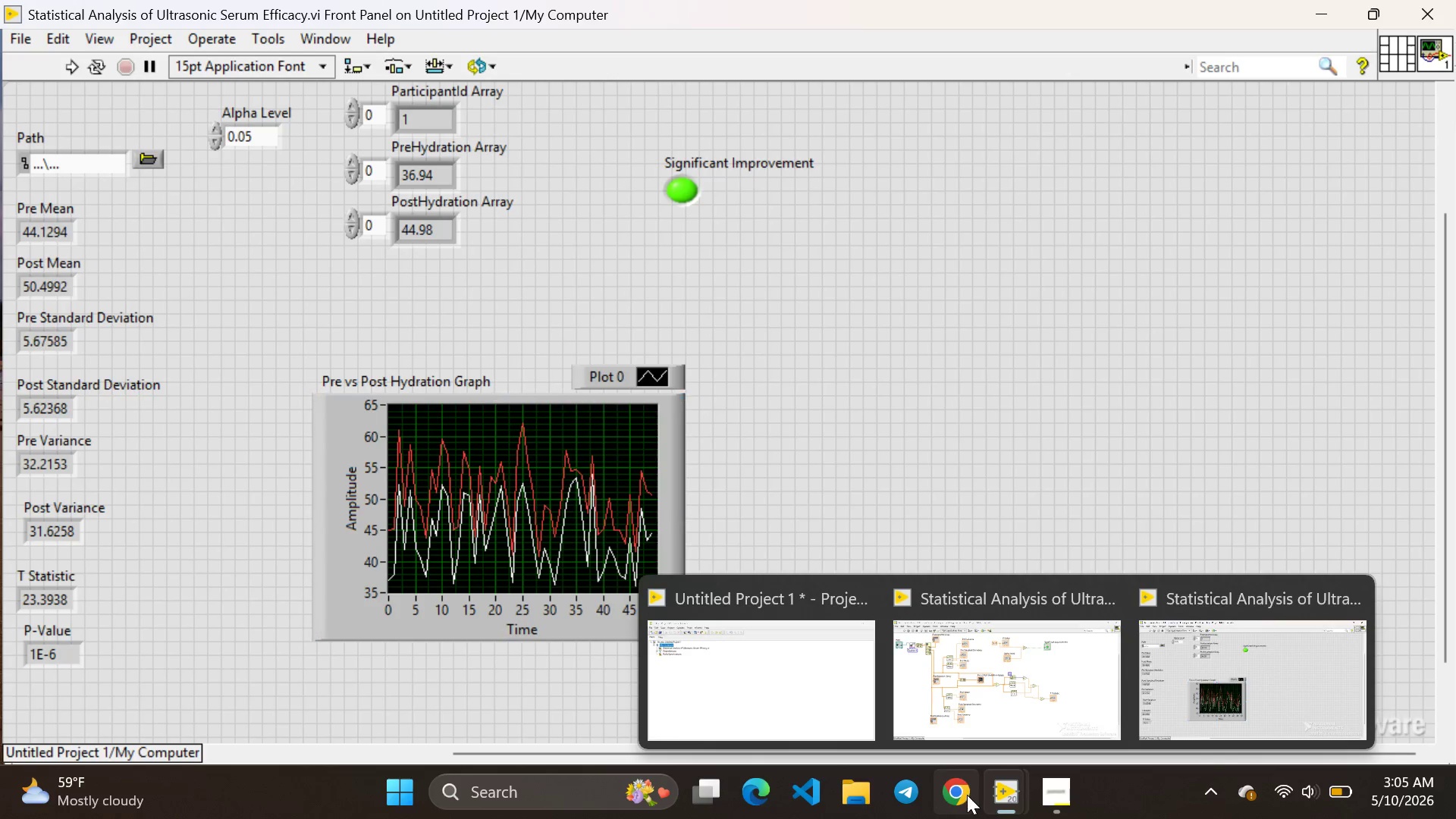 
wait(5.86)
 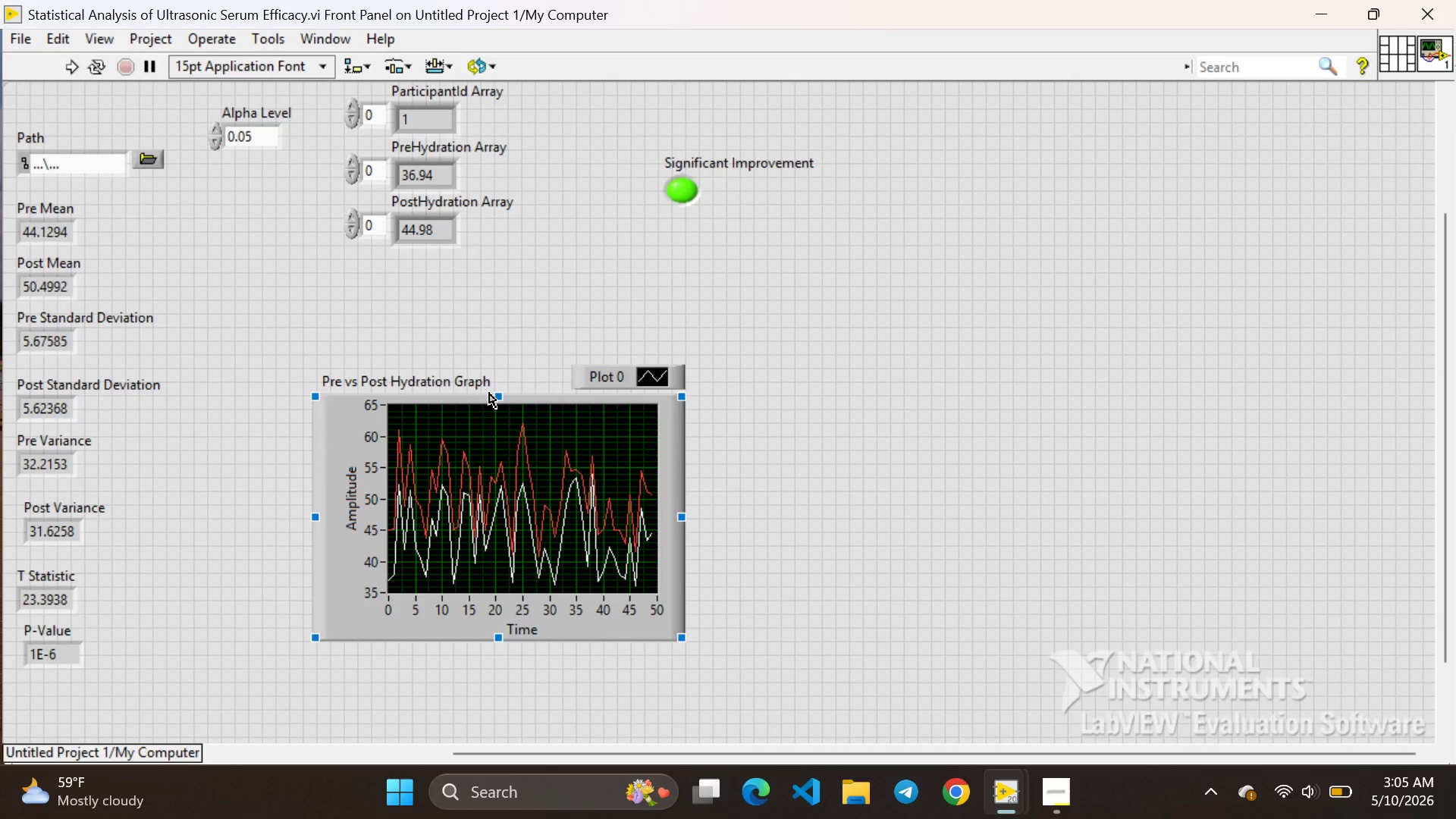 
left_click([1029, 716])
 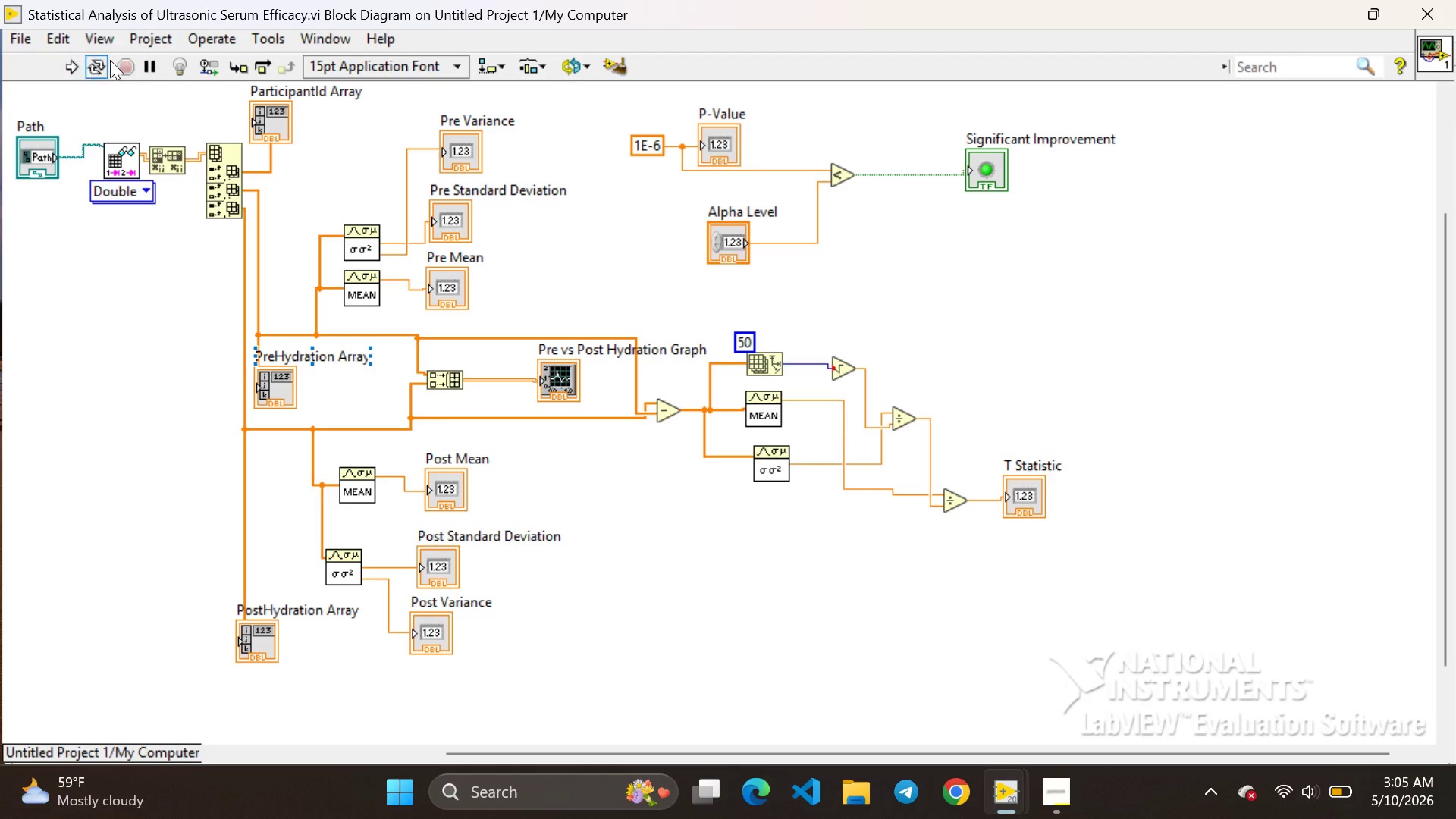 
left_click([27, 44])
 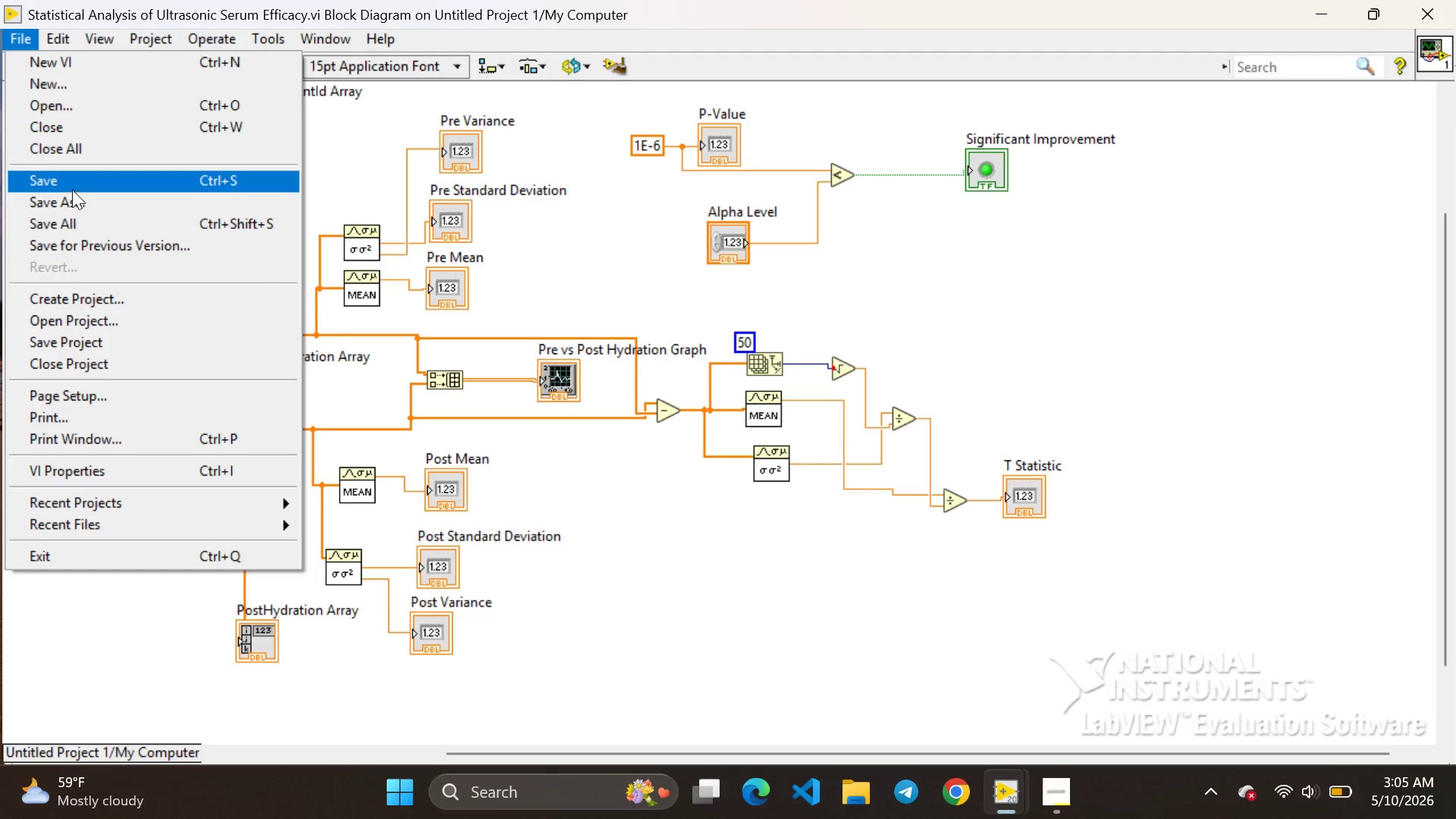 
left_click([72, 190])
 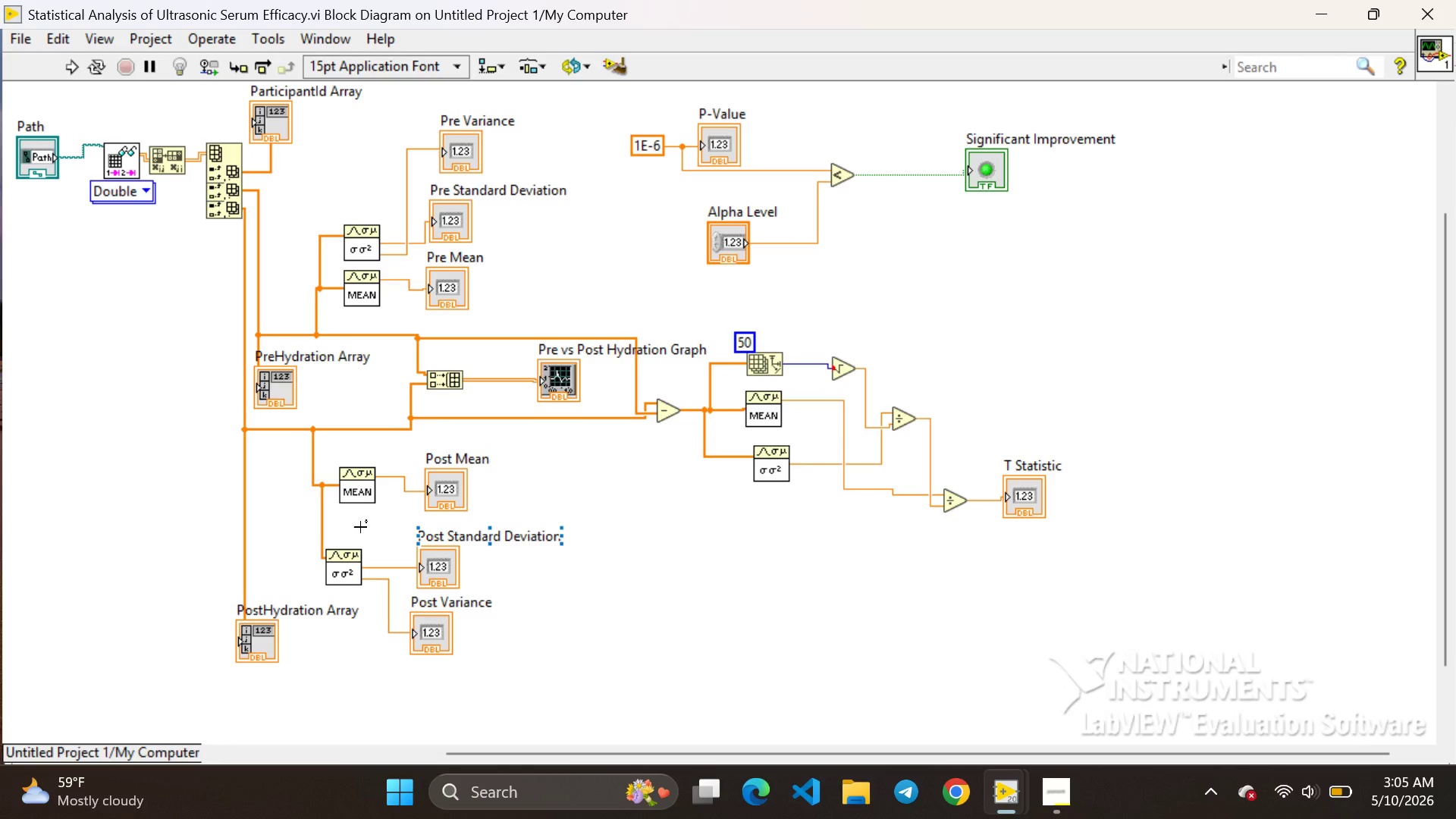 
left_click([212, 513])
 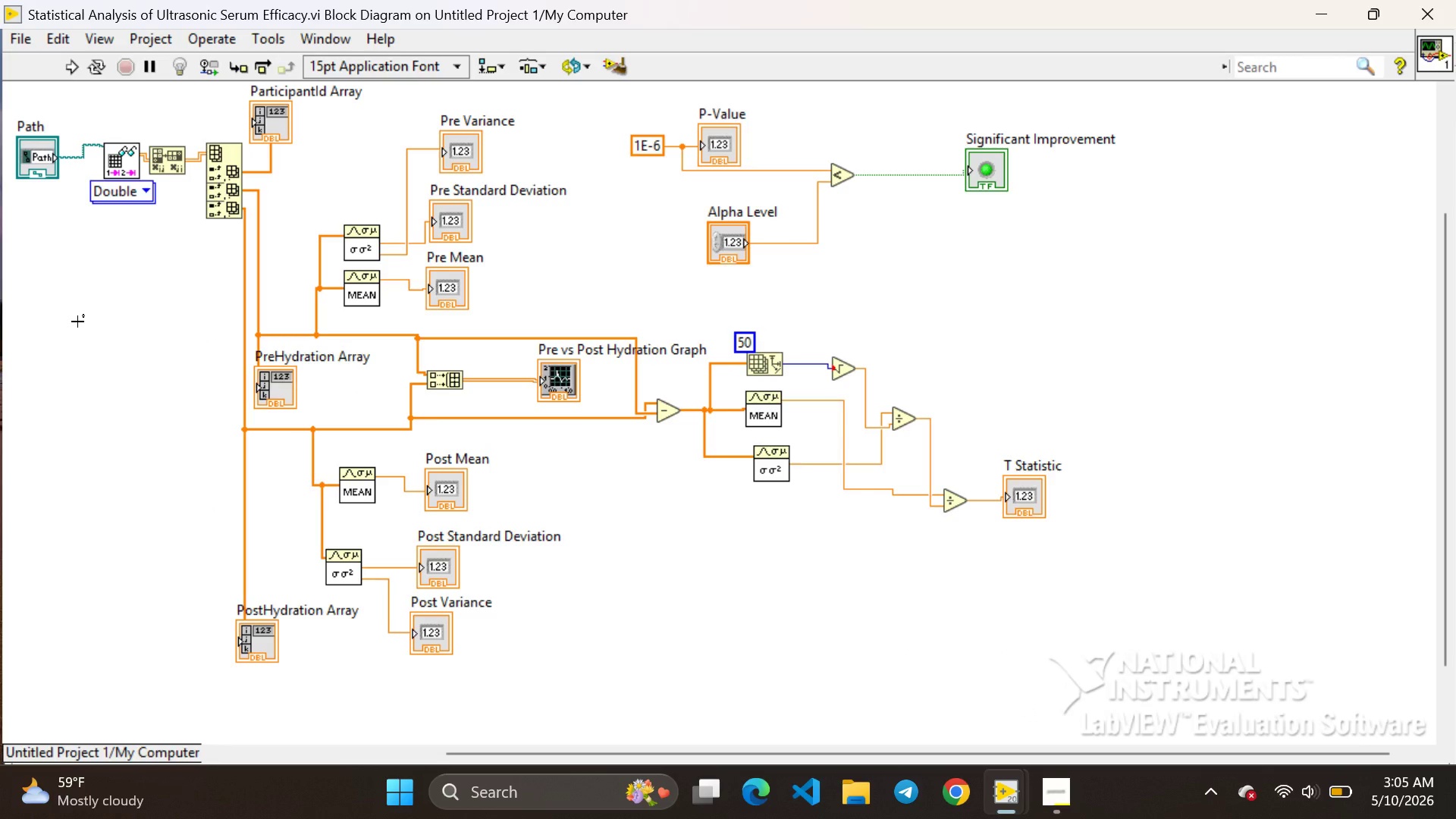 
key(PrintScreen)
 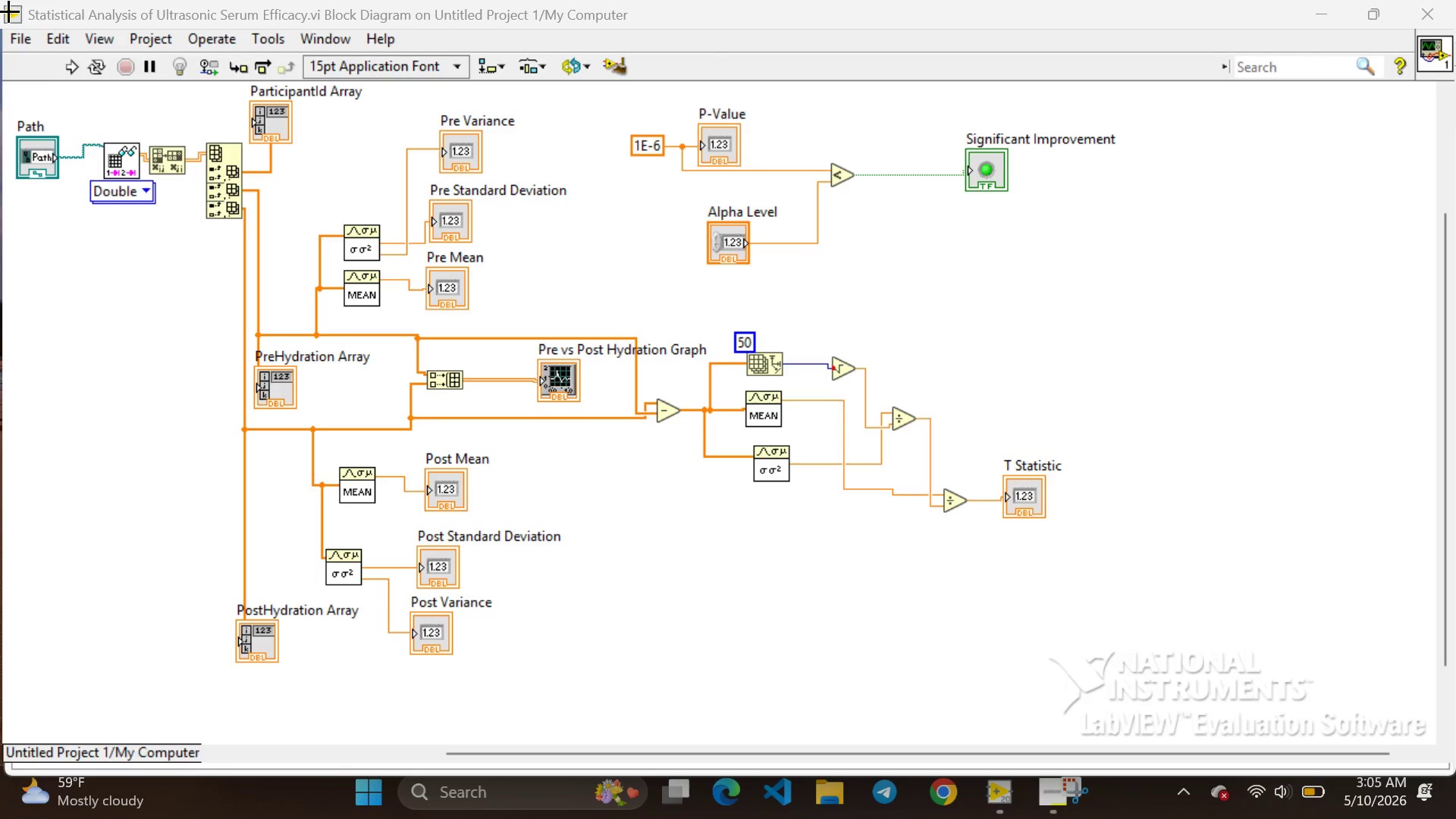 
left_click_drag(start_coordinate=[8, 7], to_coordinate=[1452, 766])
 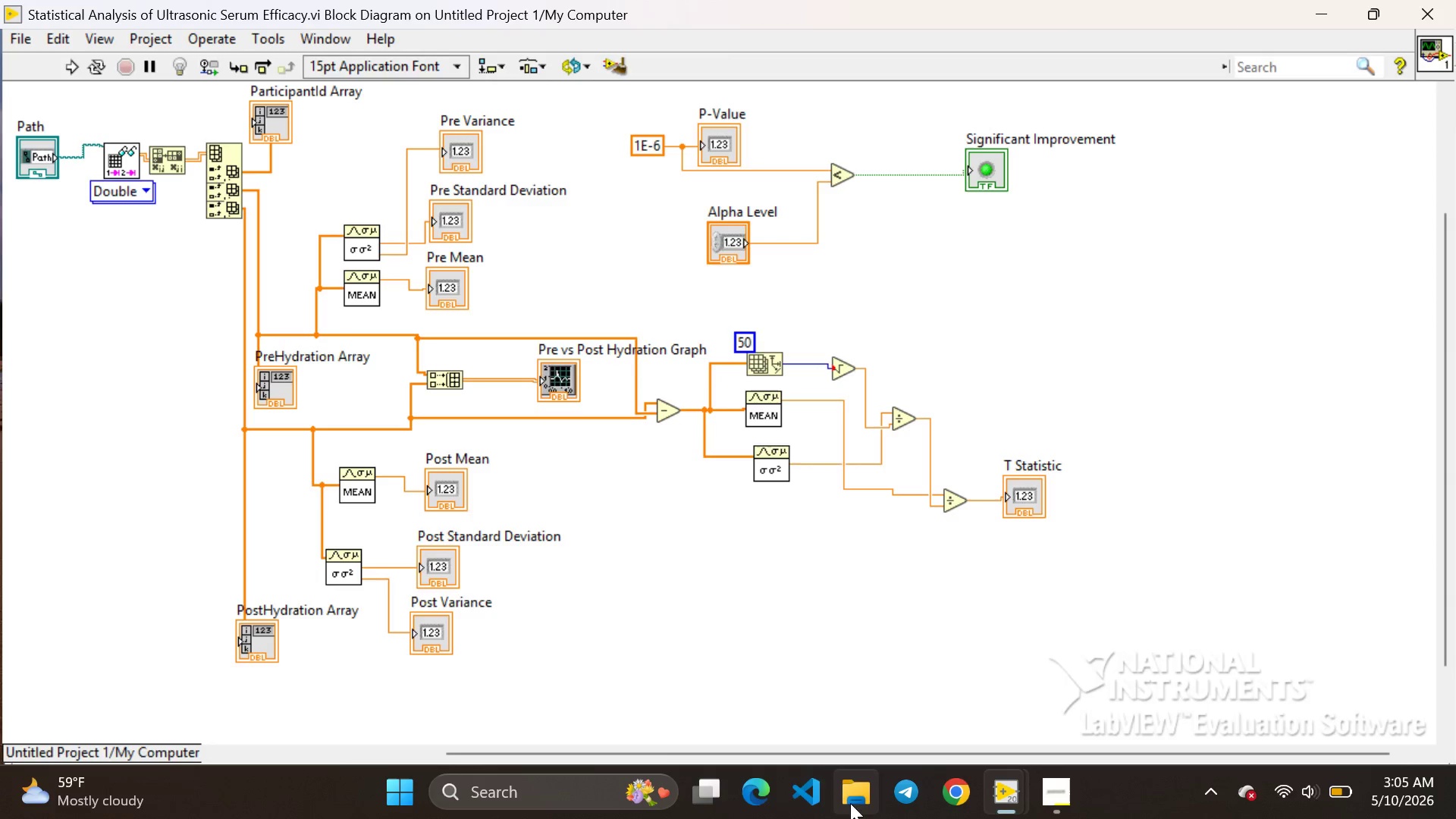 
left_click([905, 793])
 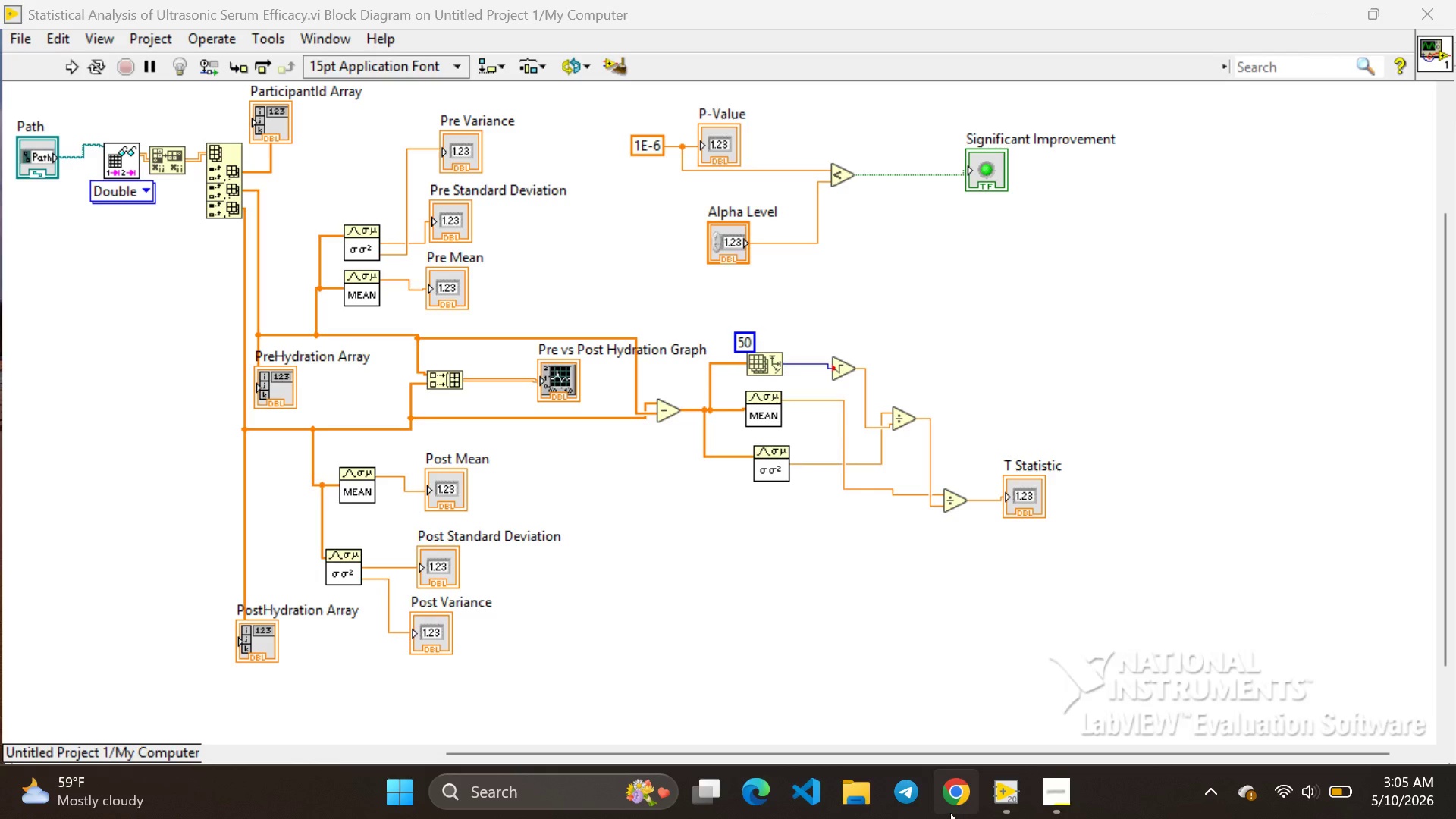 
mouse_move([905, 817])
 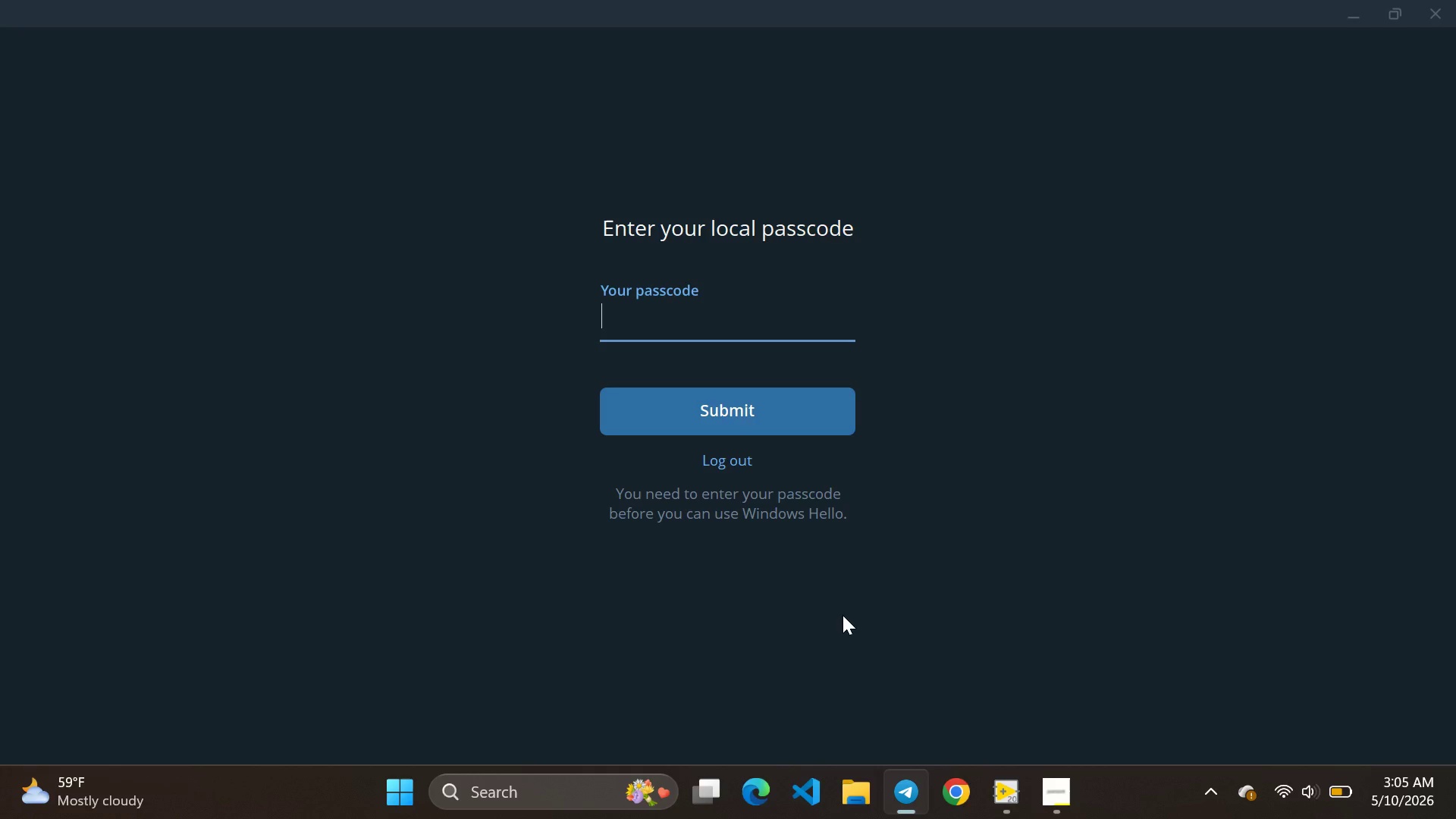 
type(1567)
 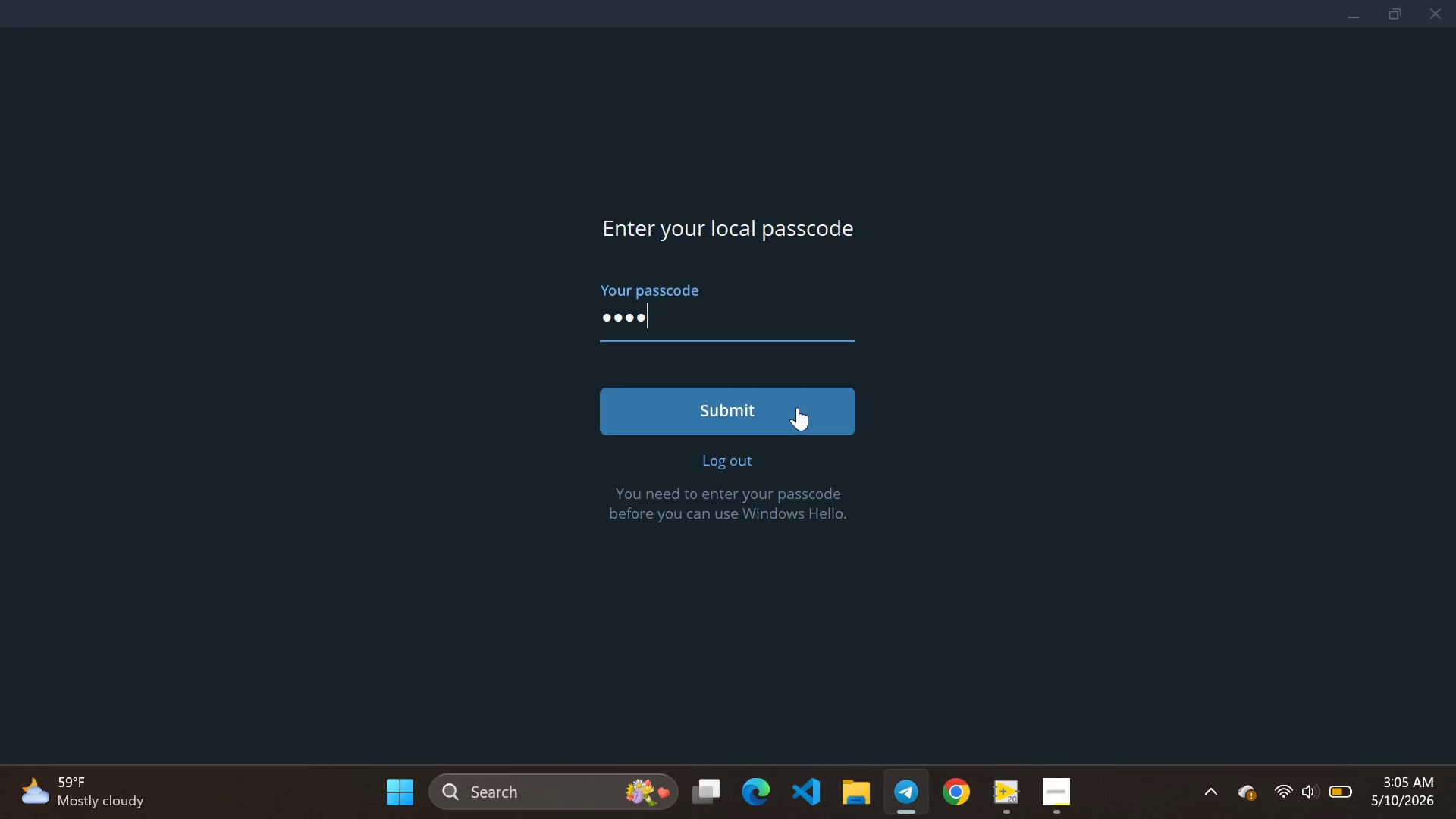 
left_click([797, 407])